 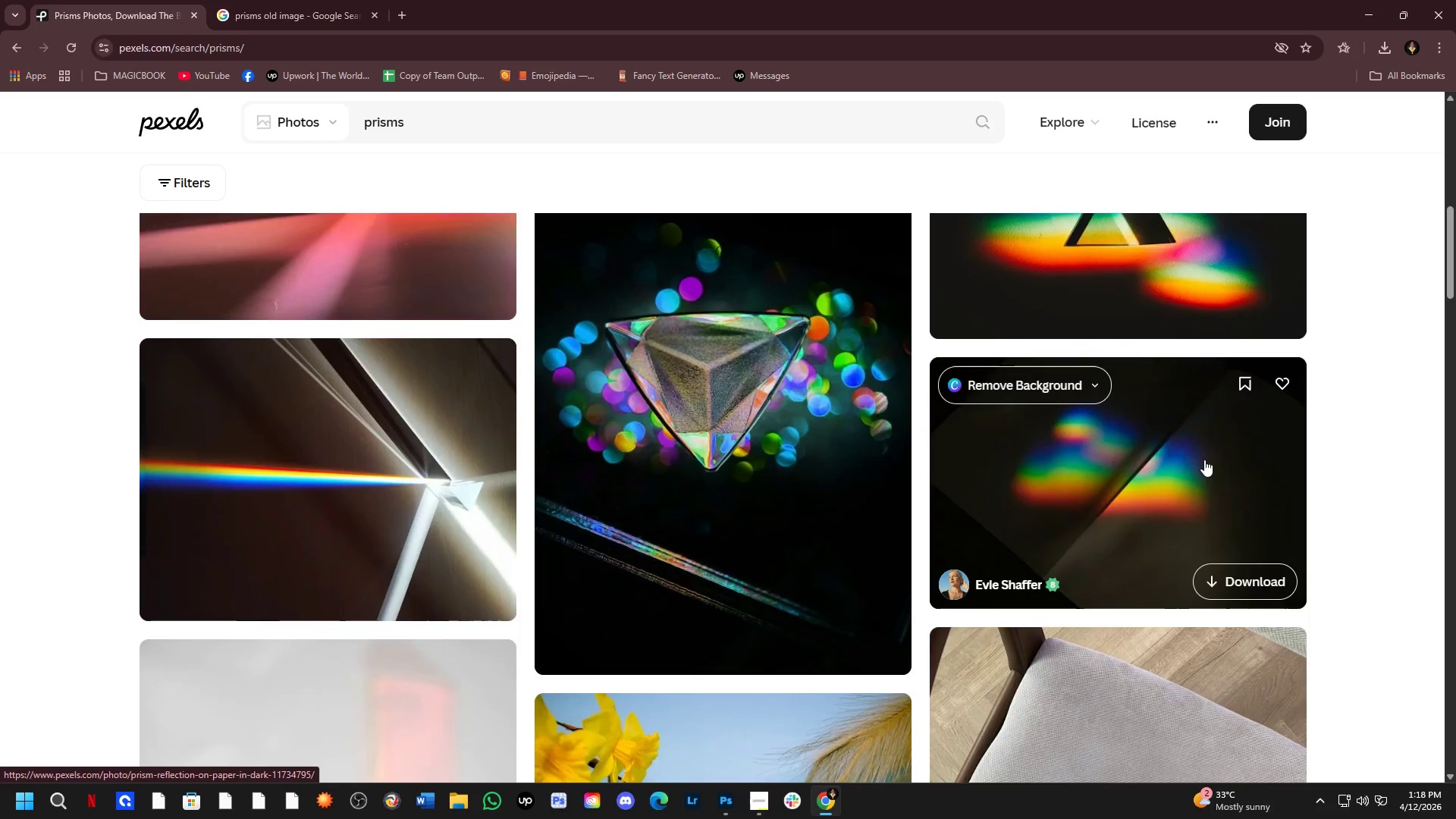 
scroll: coordinate [1204, 460], scroll_direction: down, amount: 2.0
 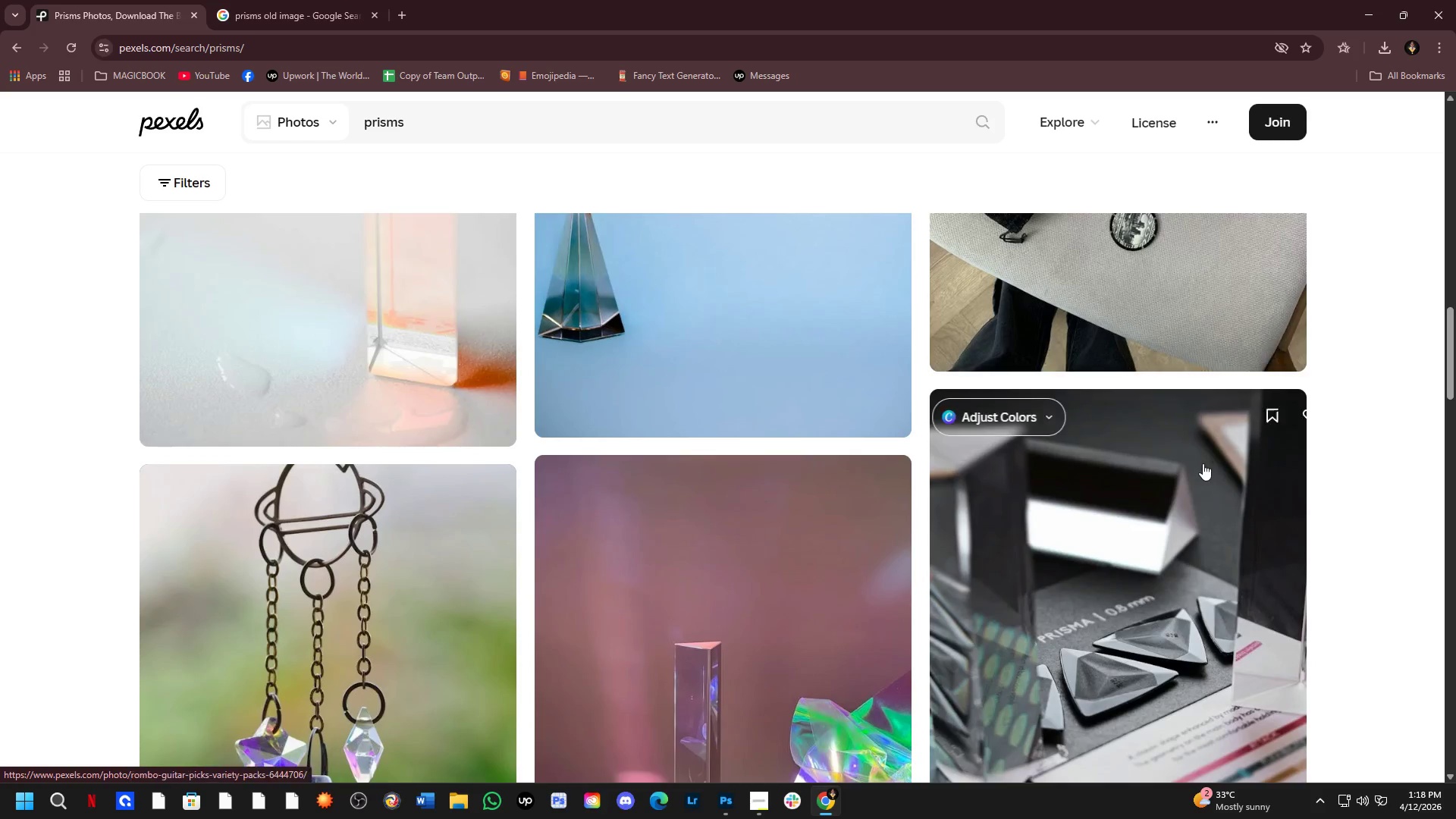 
scroll: coordinate [1190, 483], scroll_direction: up, amount: 1.0
 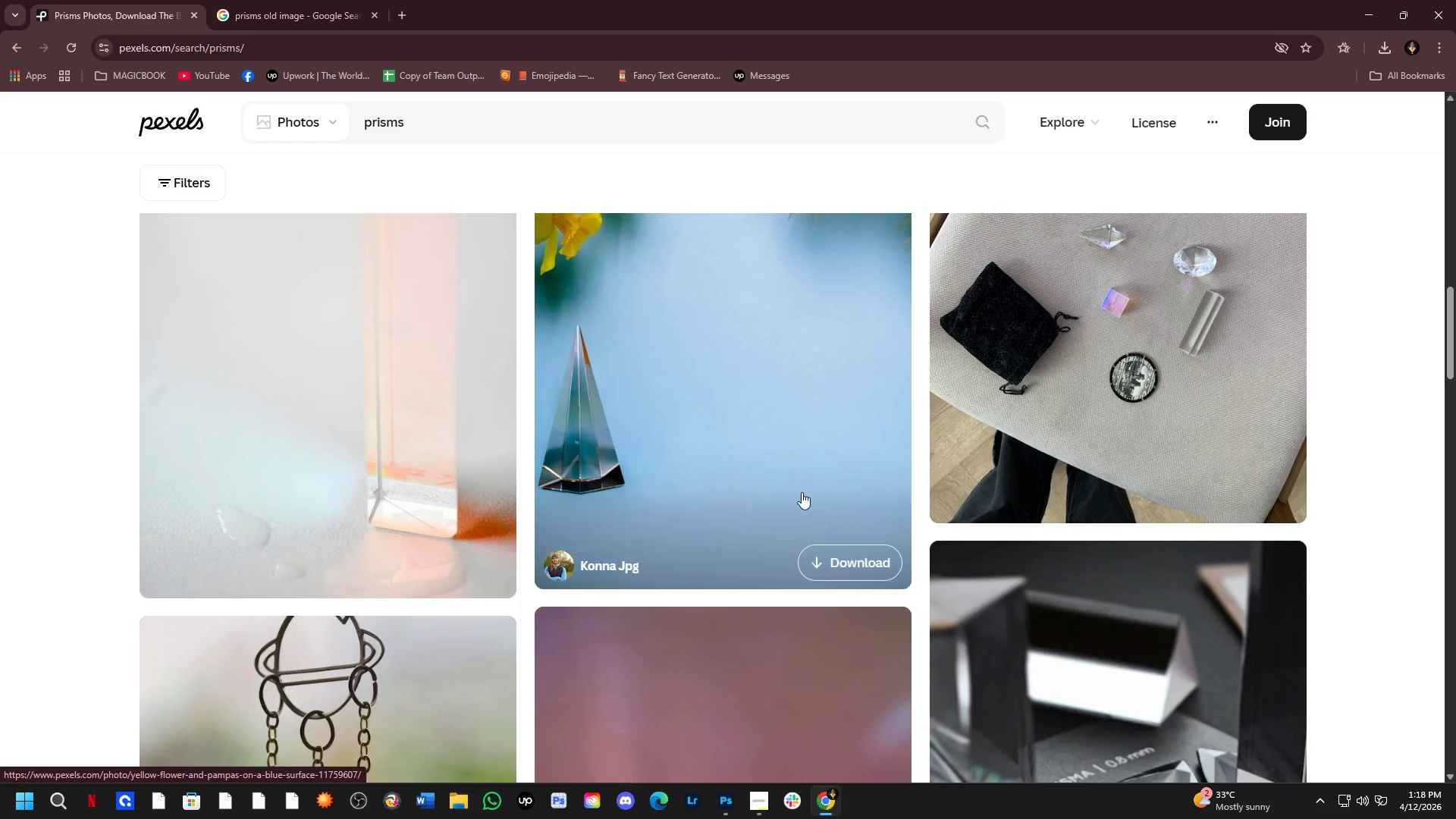 
left_click([767, 458])
 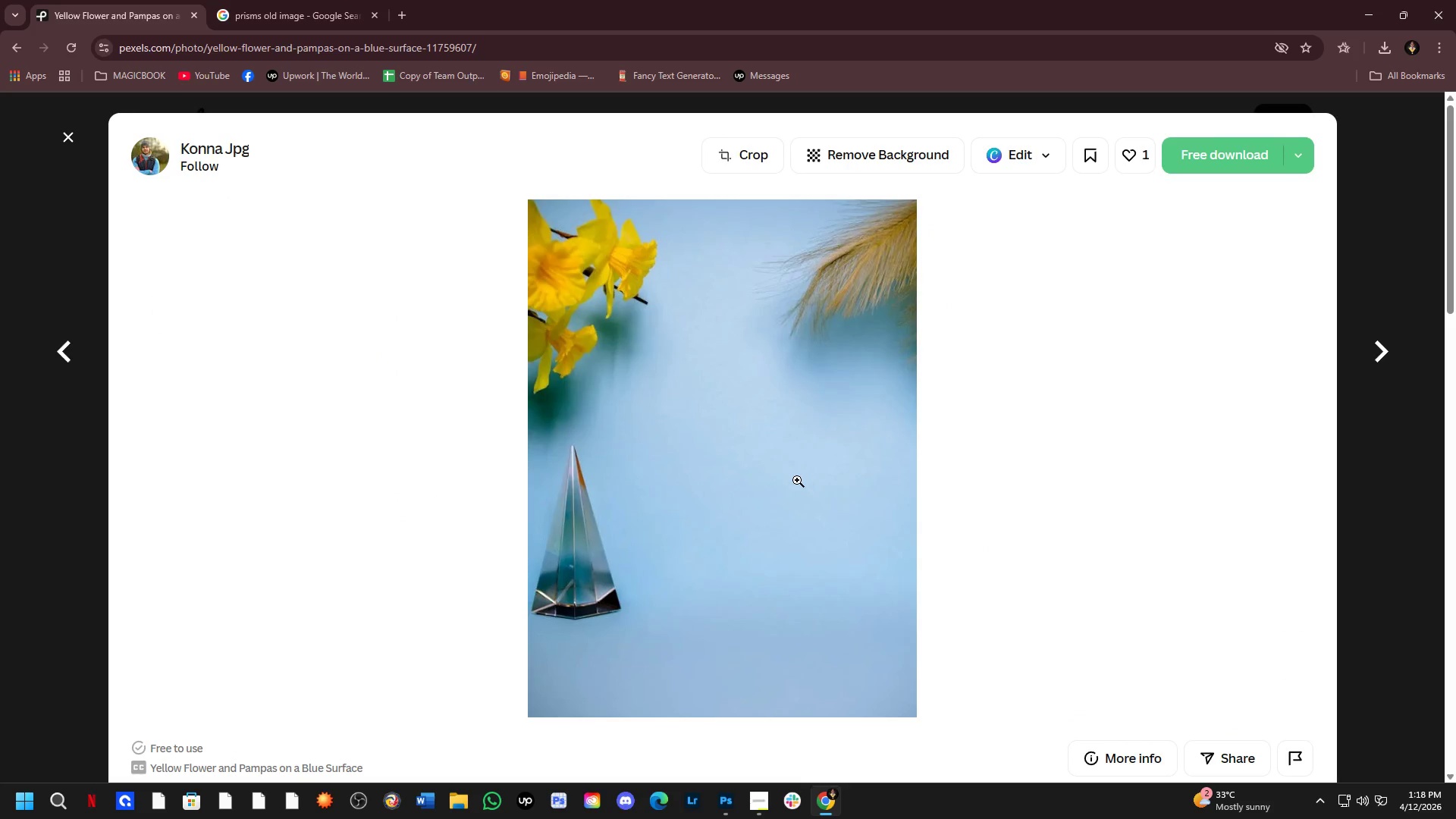 
scroll: coordinate [817, 460], scroll_direction: down, amount: 3.0
 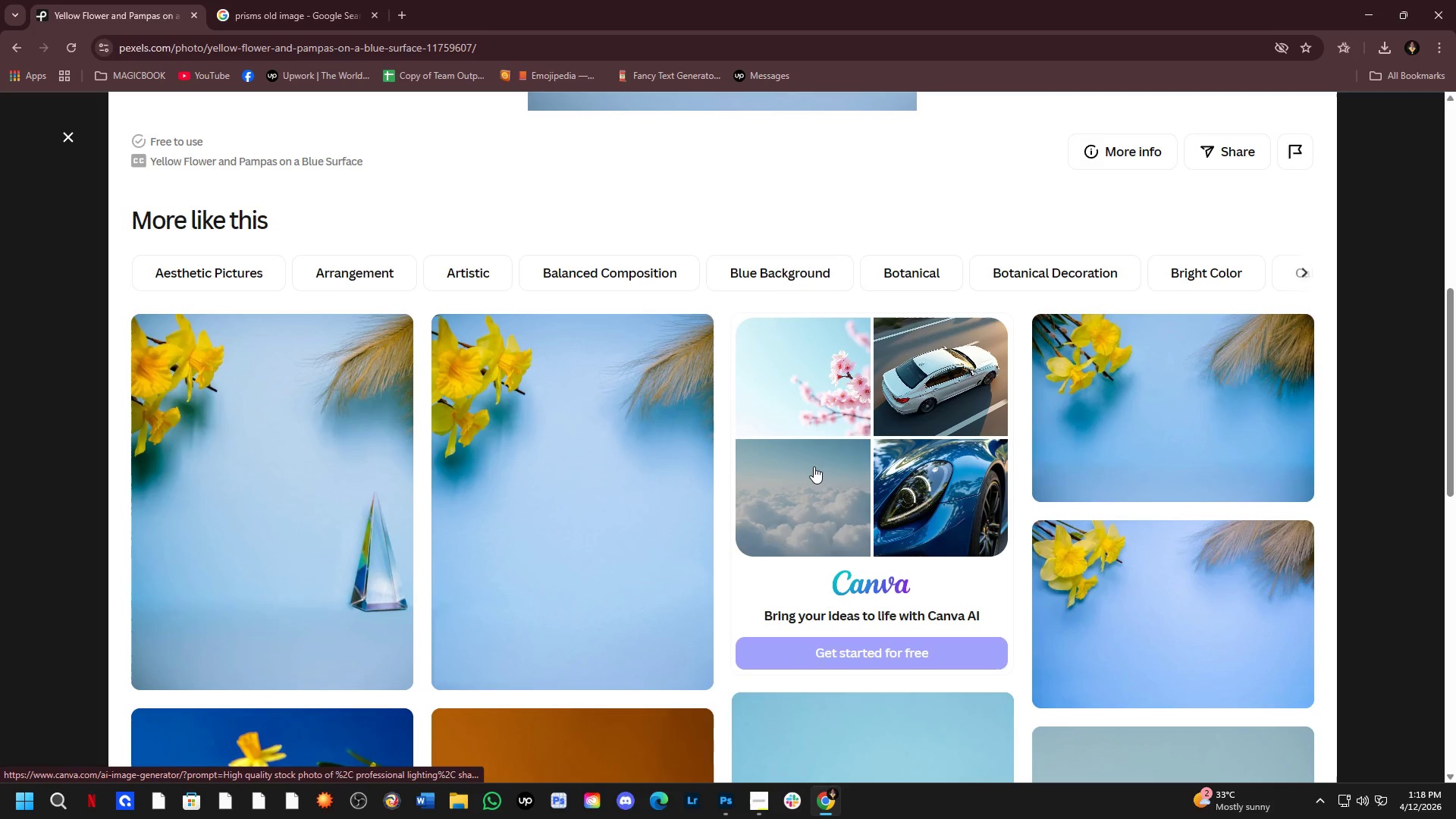 
scroll: coordinate [814, 466], scroll_direction: up, amount: 2.0
 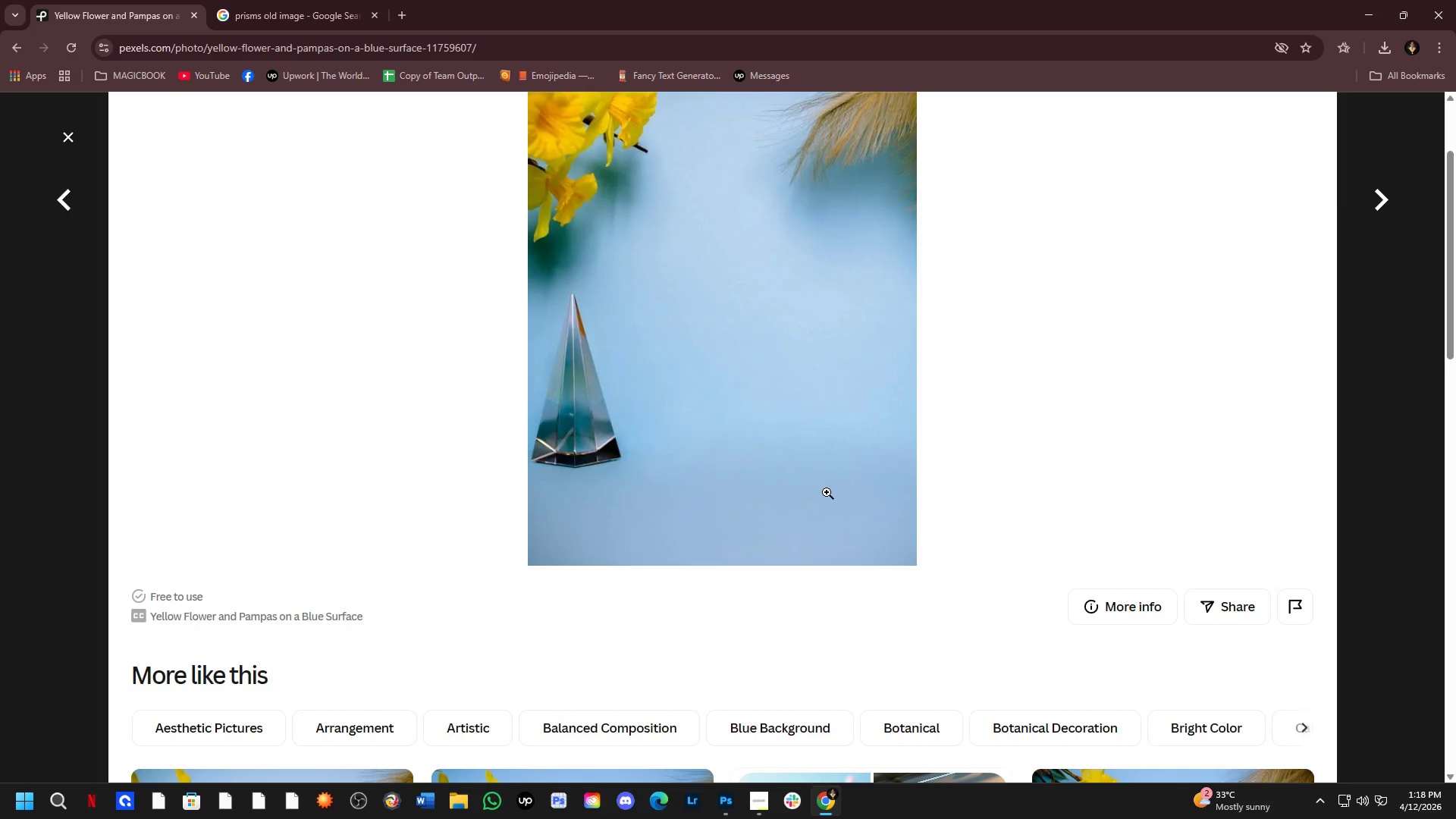 
scroll: coordinate [1049, 488], scroll_direction: down, amount: 10.0
 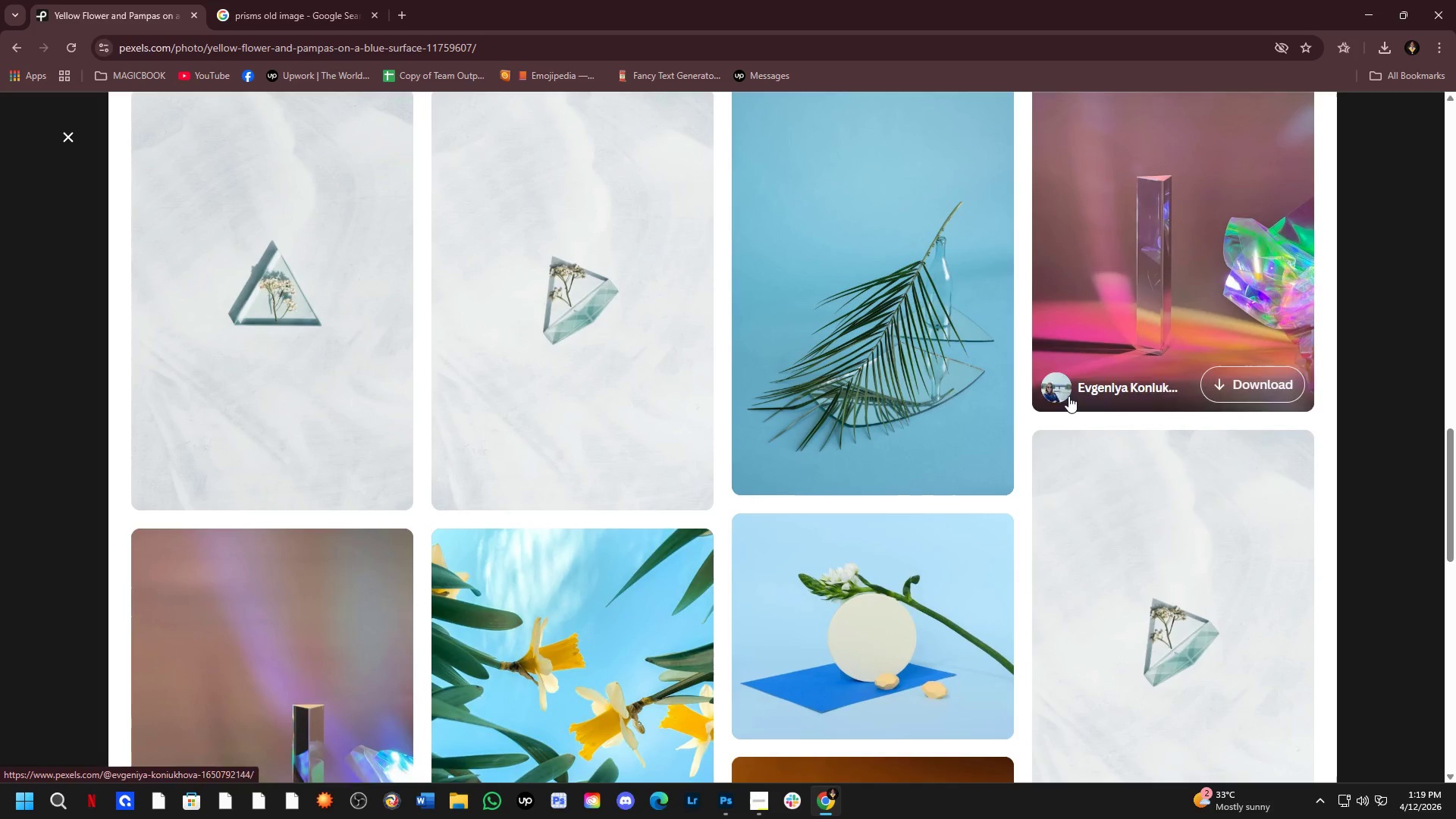 
scroll: coordinate [720, 542], scroll_direction: down, amount: 9.0
 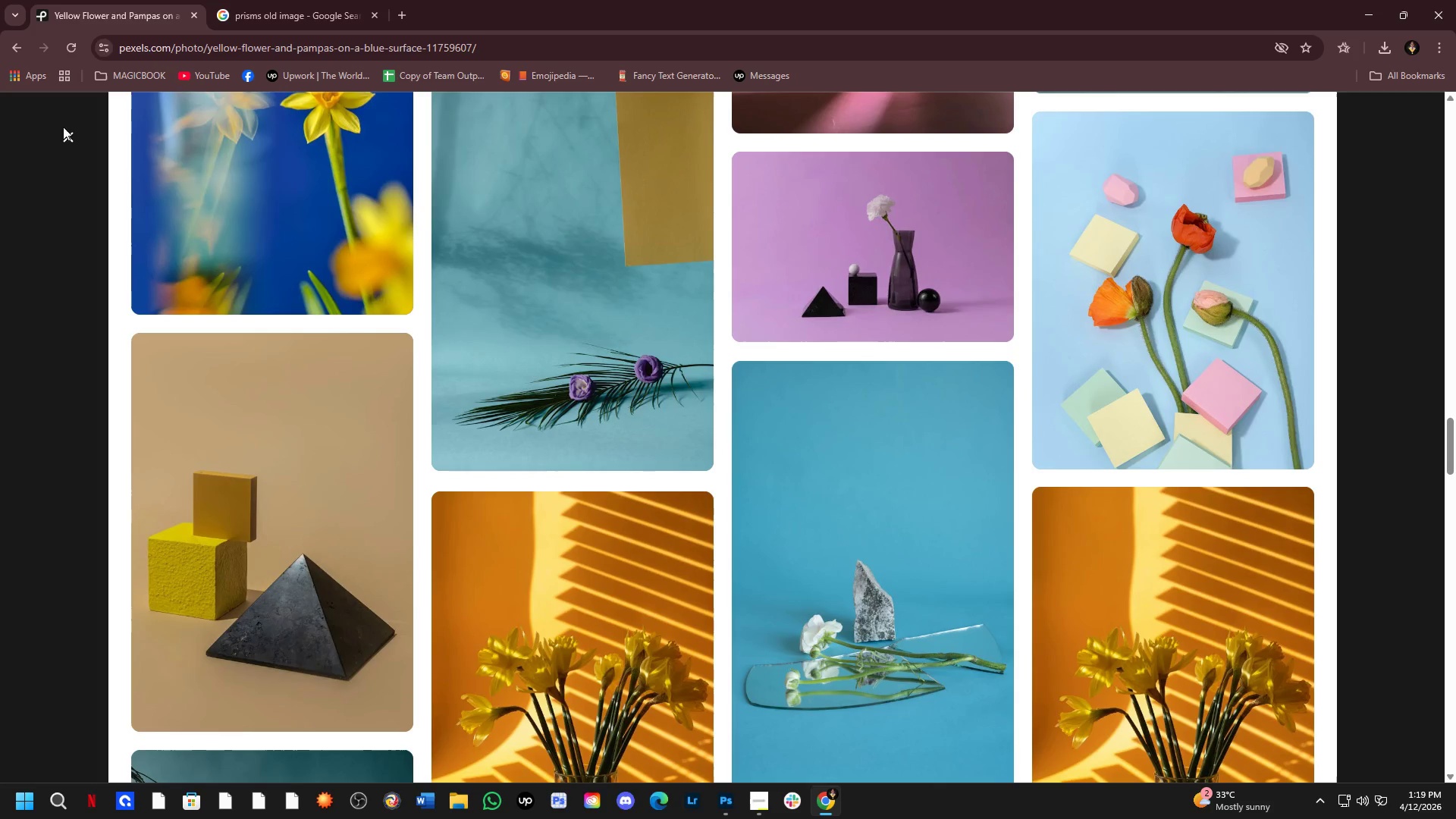 
left_click([63, 140])
 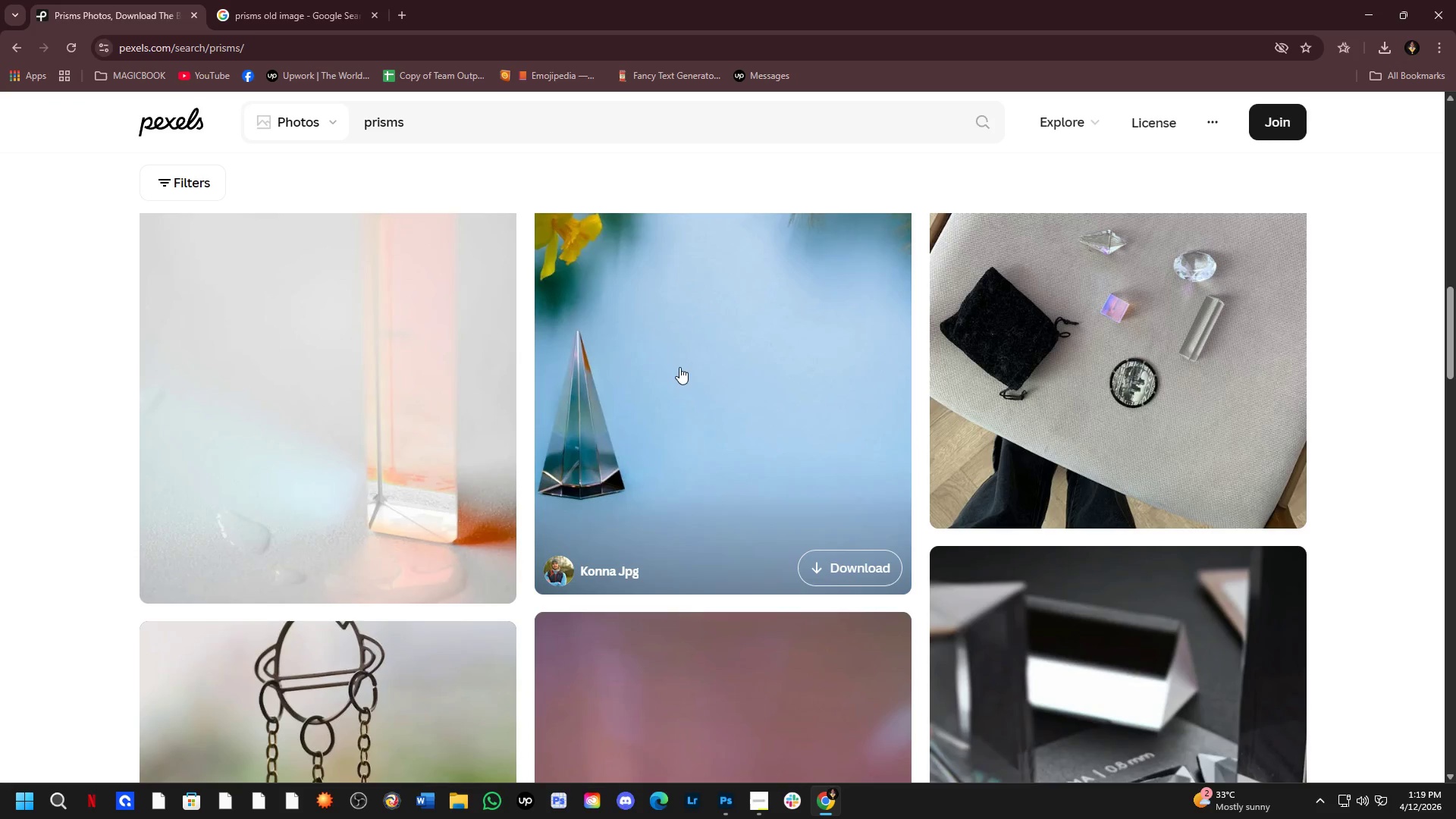 
scroll: coordinate [800, 428], scroll_direction: down, amount: 7.0